 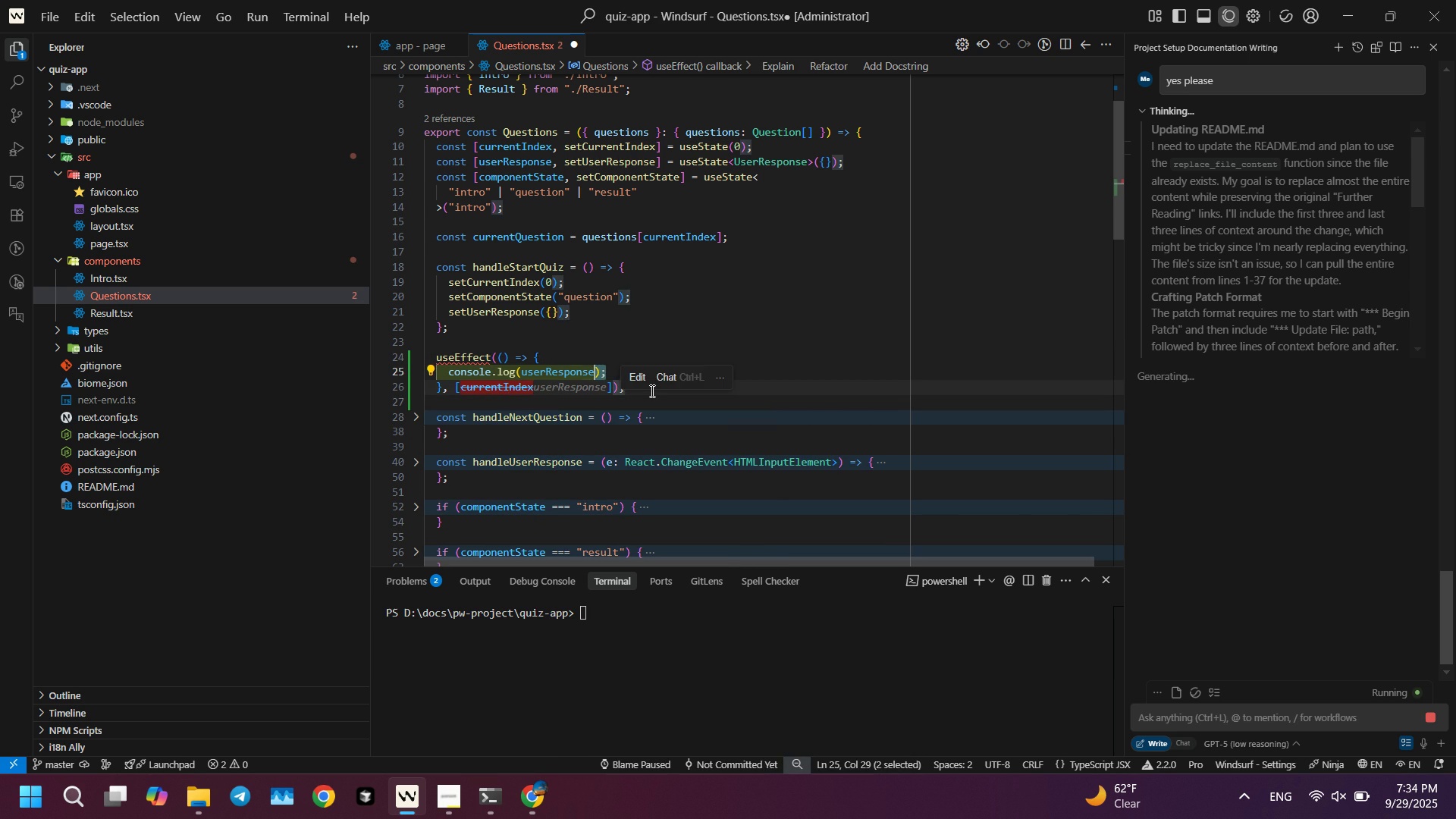 
key(Control+Shift+ArrowLeft)
 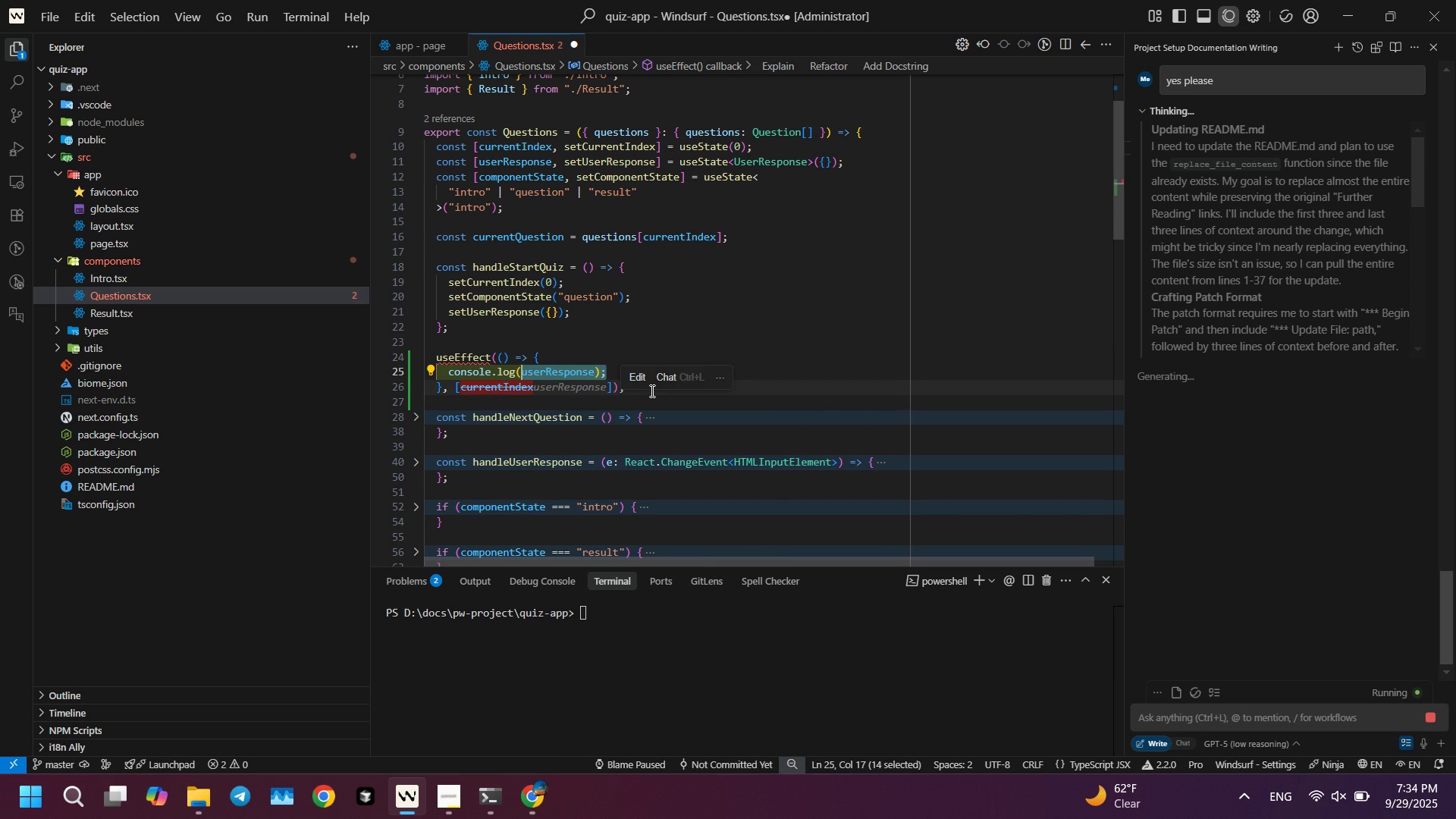 
key(Control+Shift+ArrowLeft)
 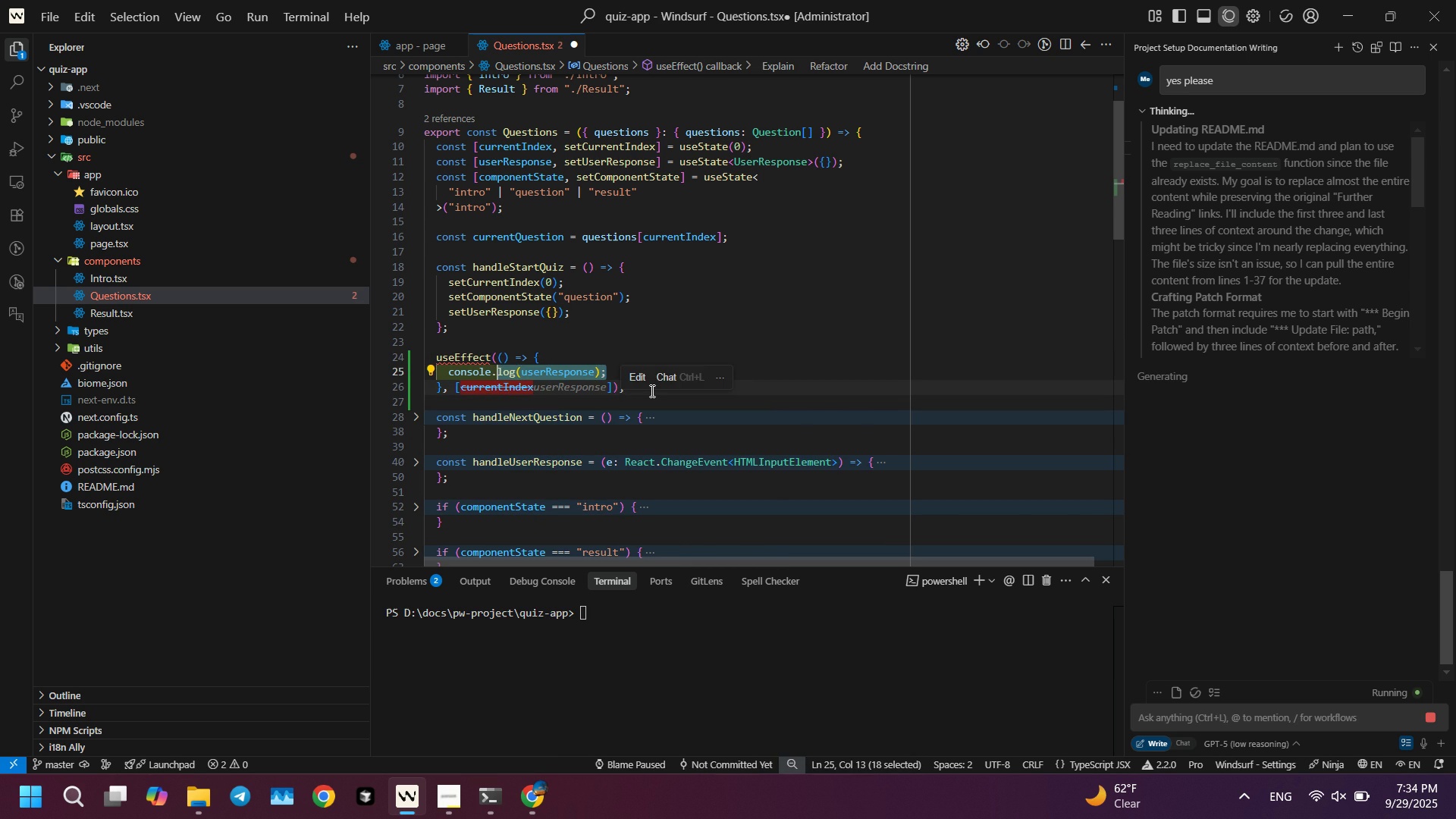 
key(Control+Shift+ArrowLeft)
 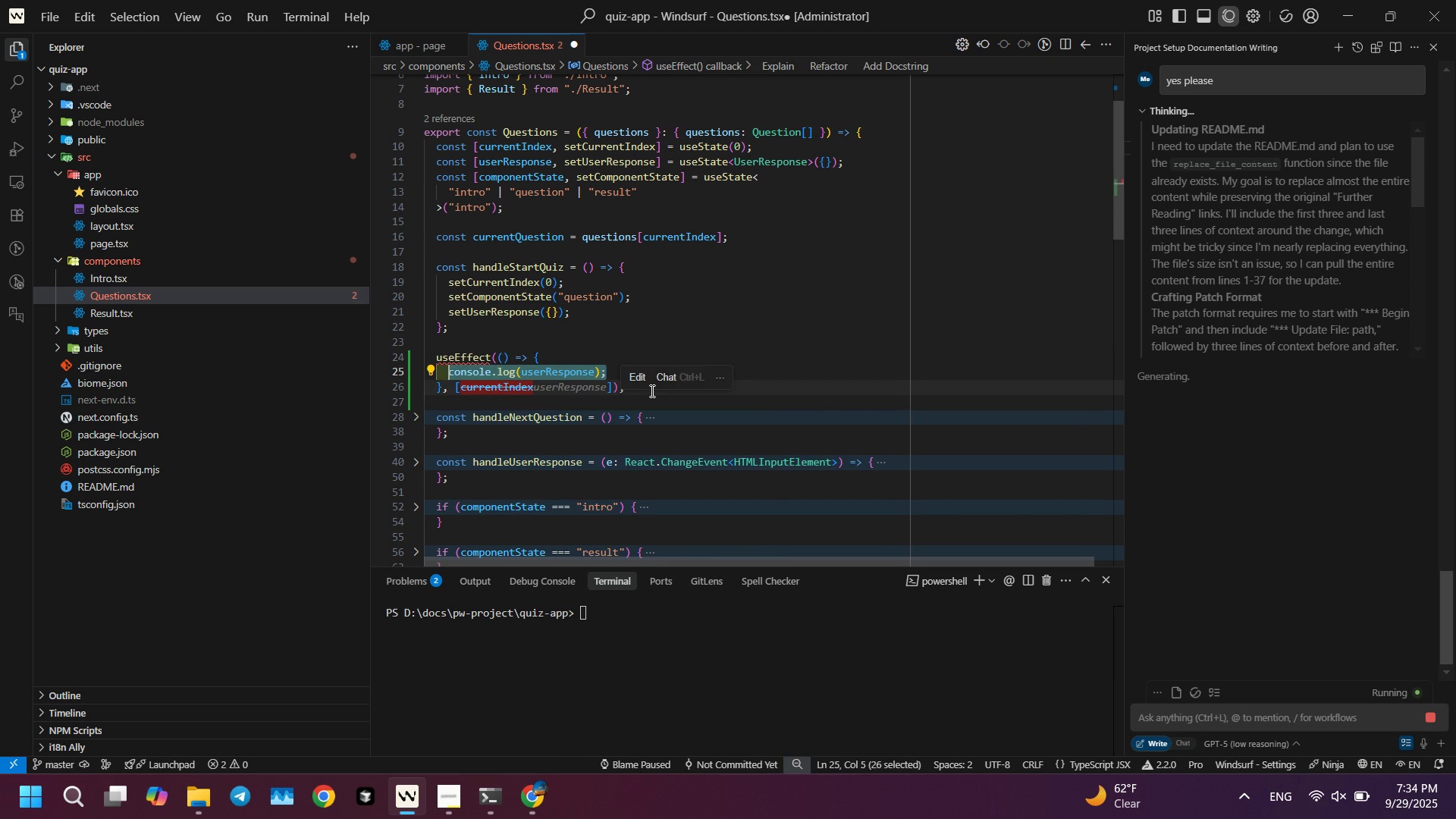 
key(Backspace)
 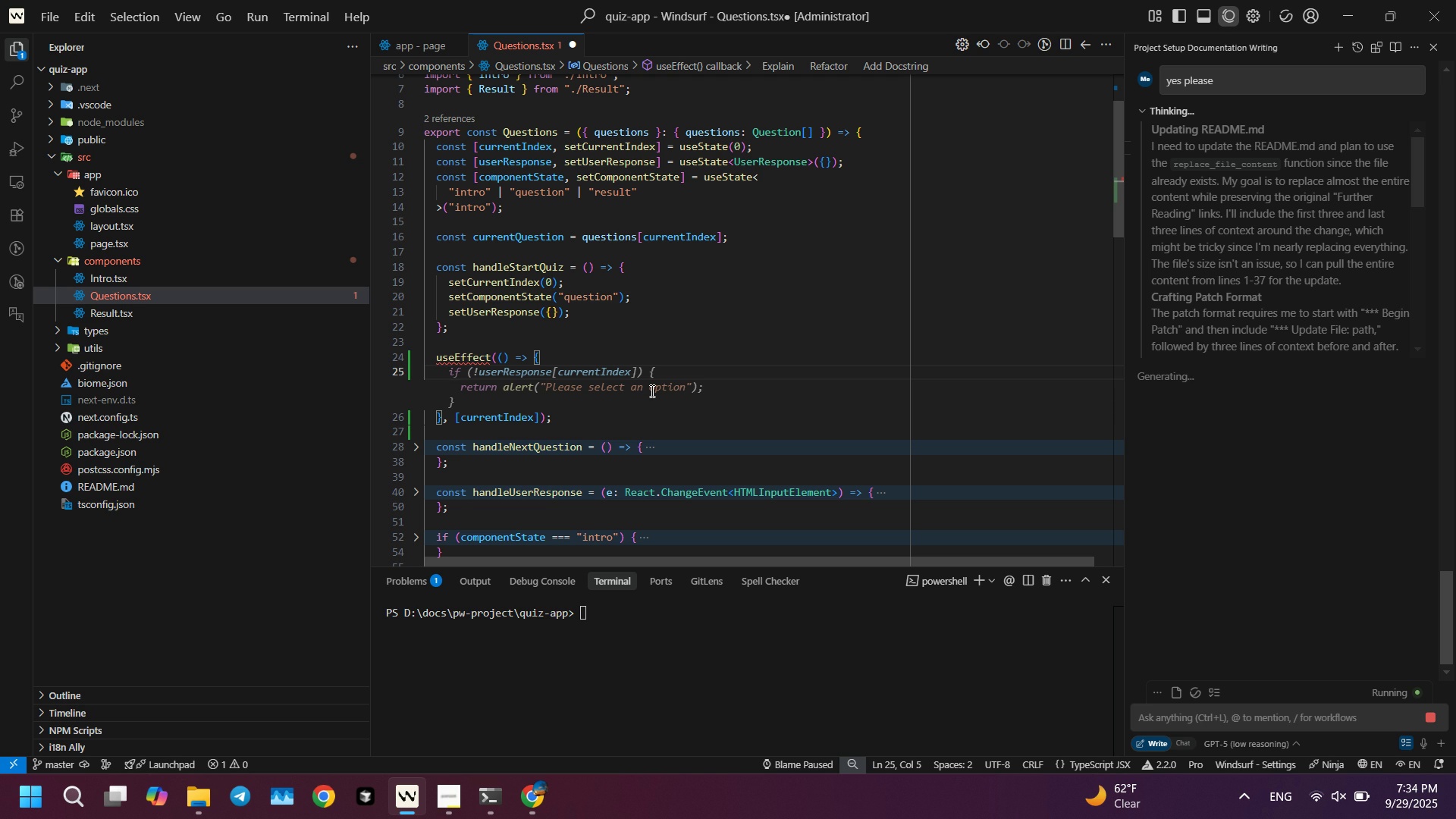 
scroll: coordinate [855, 498], scroll_direction: down, amount: 4.0
 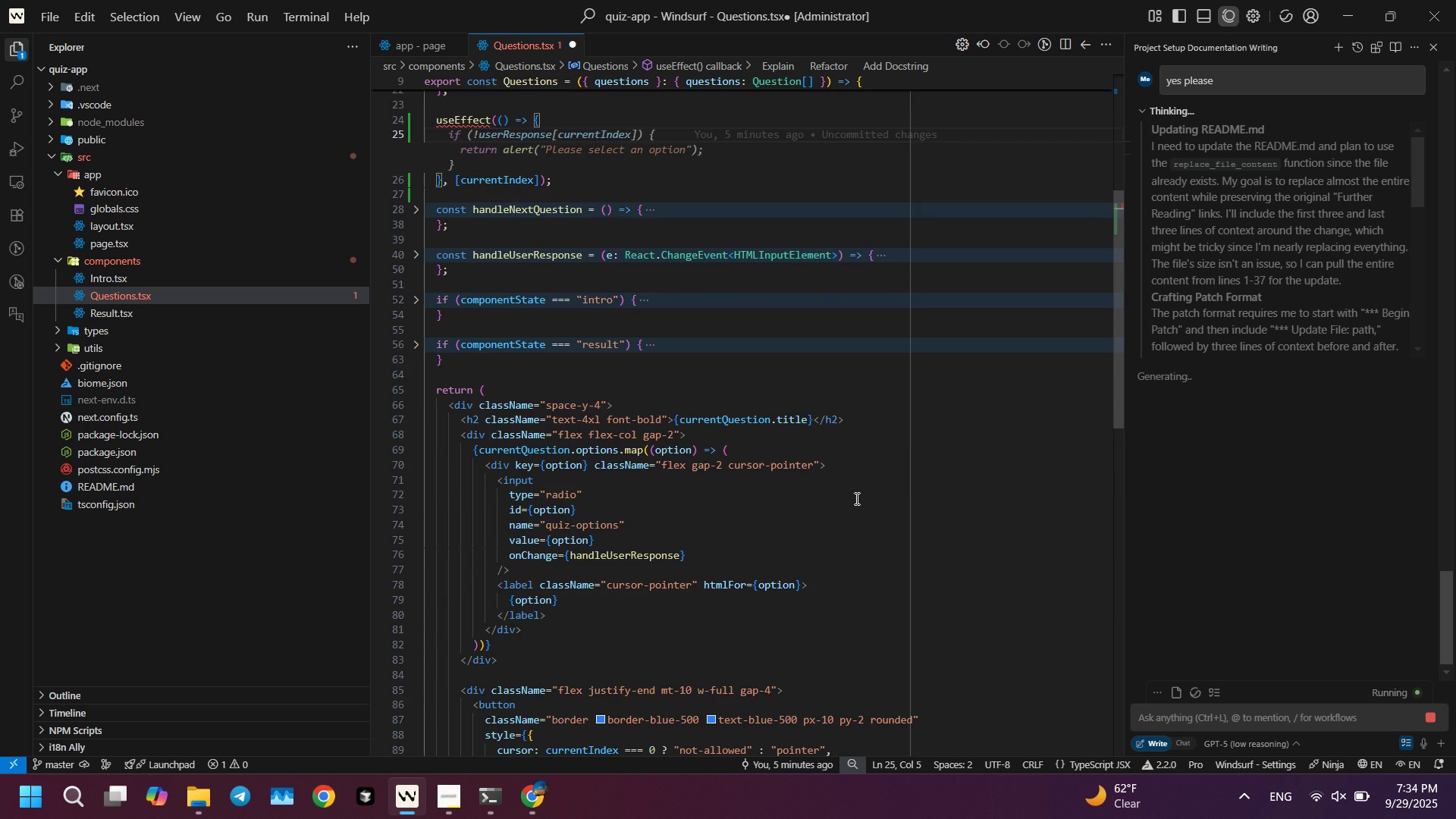 
scroll: coordinate [855, 498], scroll_direction: up, amount: 1.0
 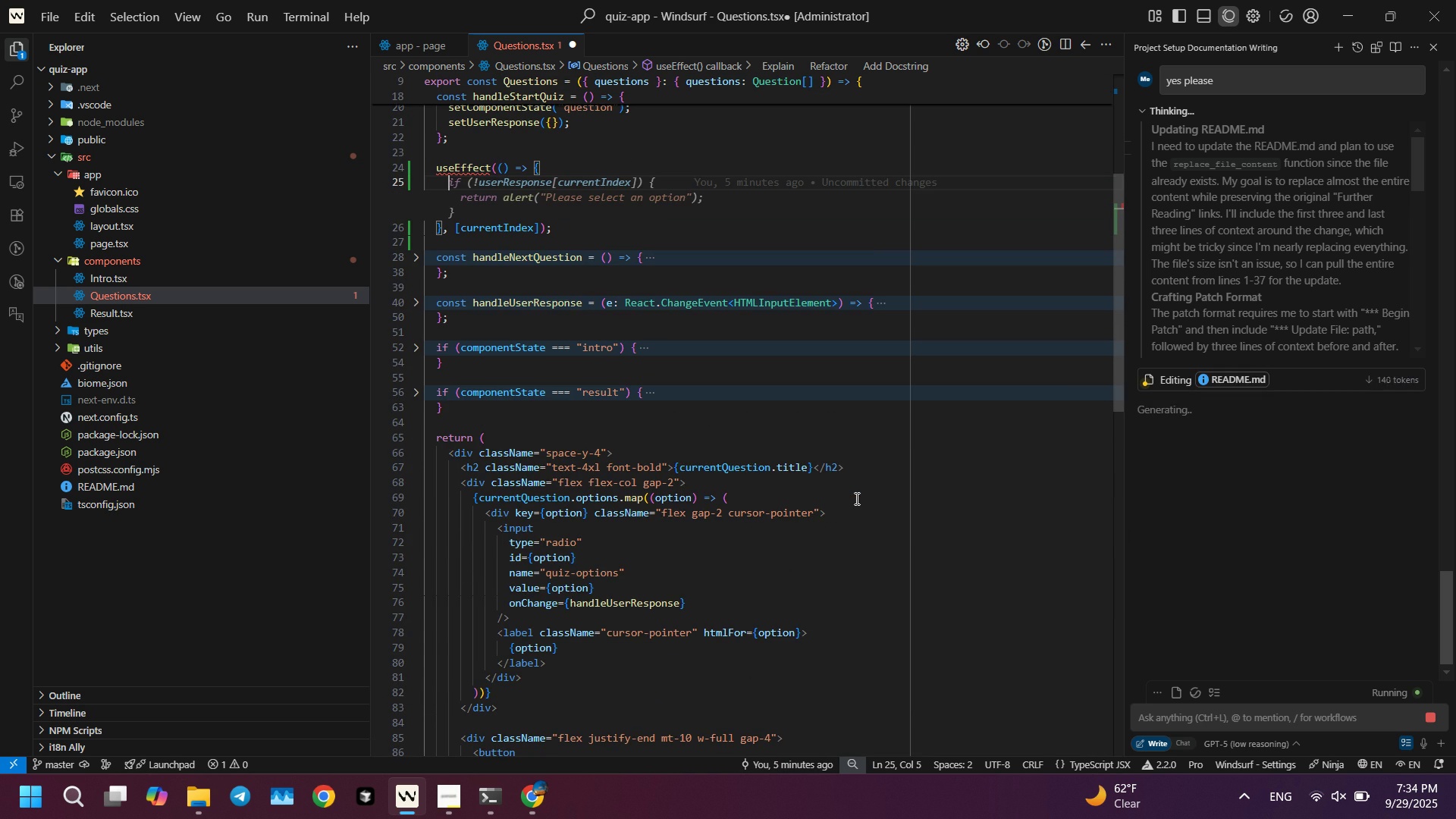 
scroll: coordinate [855, 499], scroll_direction: down, amount: 1.0
 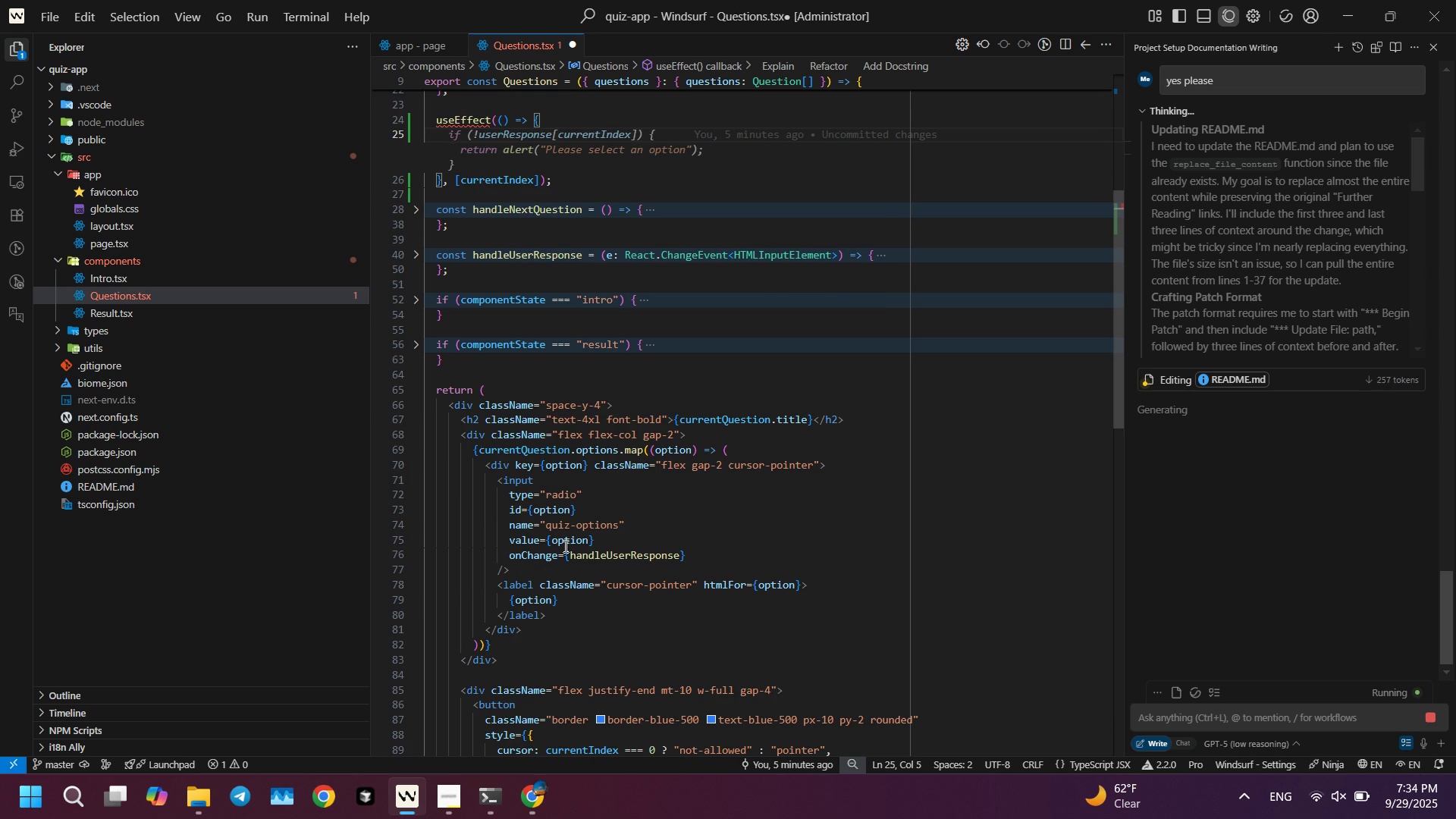 
left_click([529, 543])
 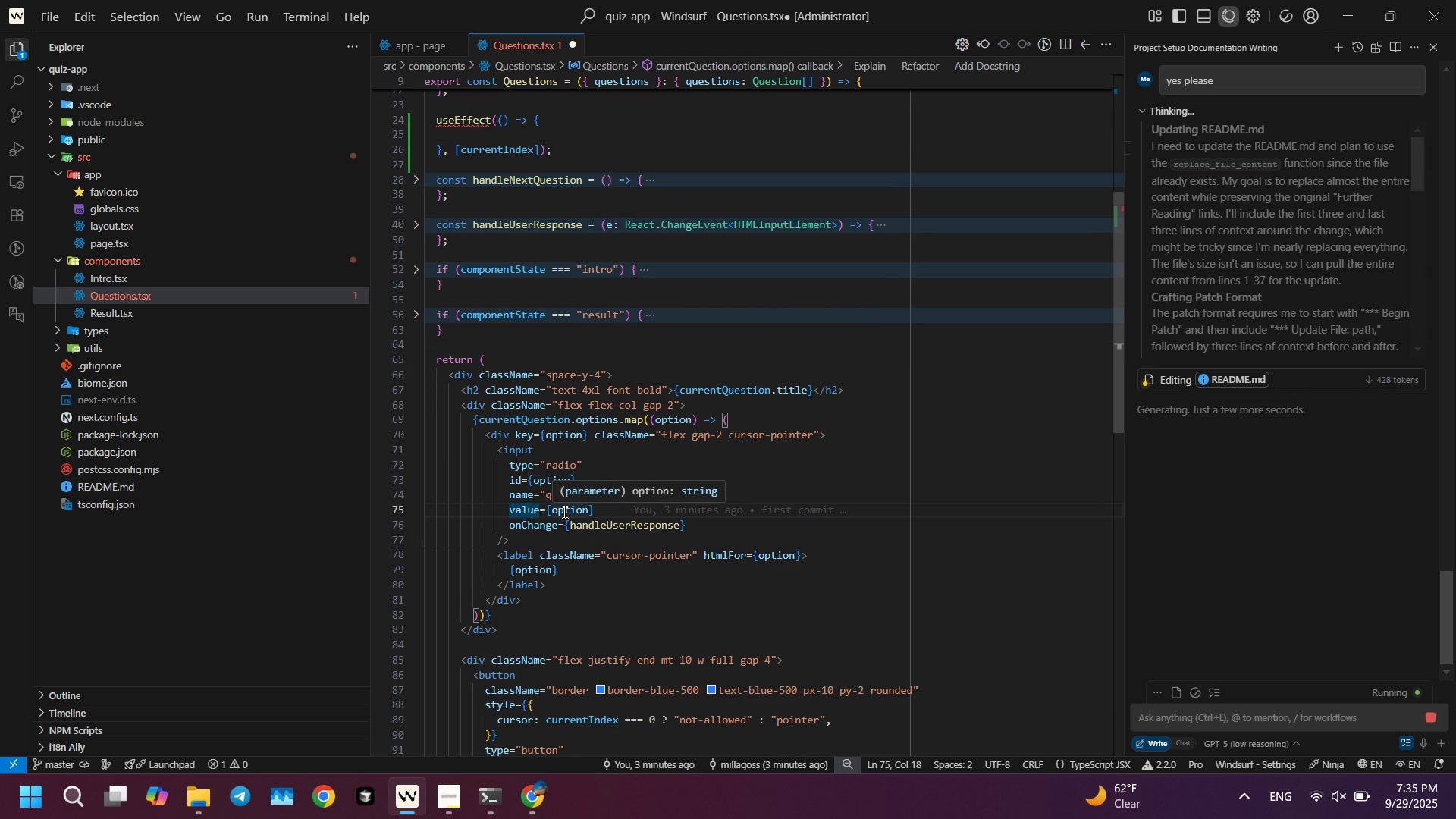 
wait(6.2)
 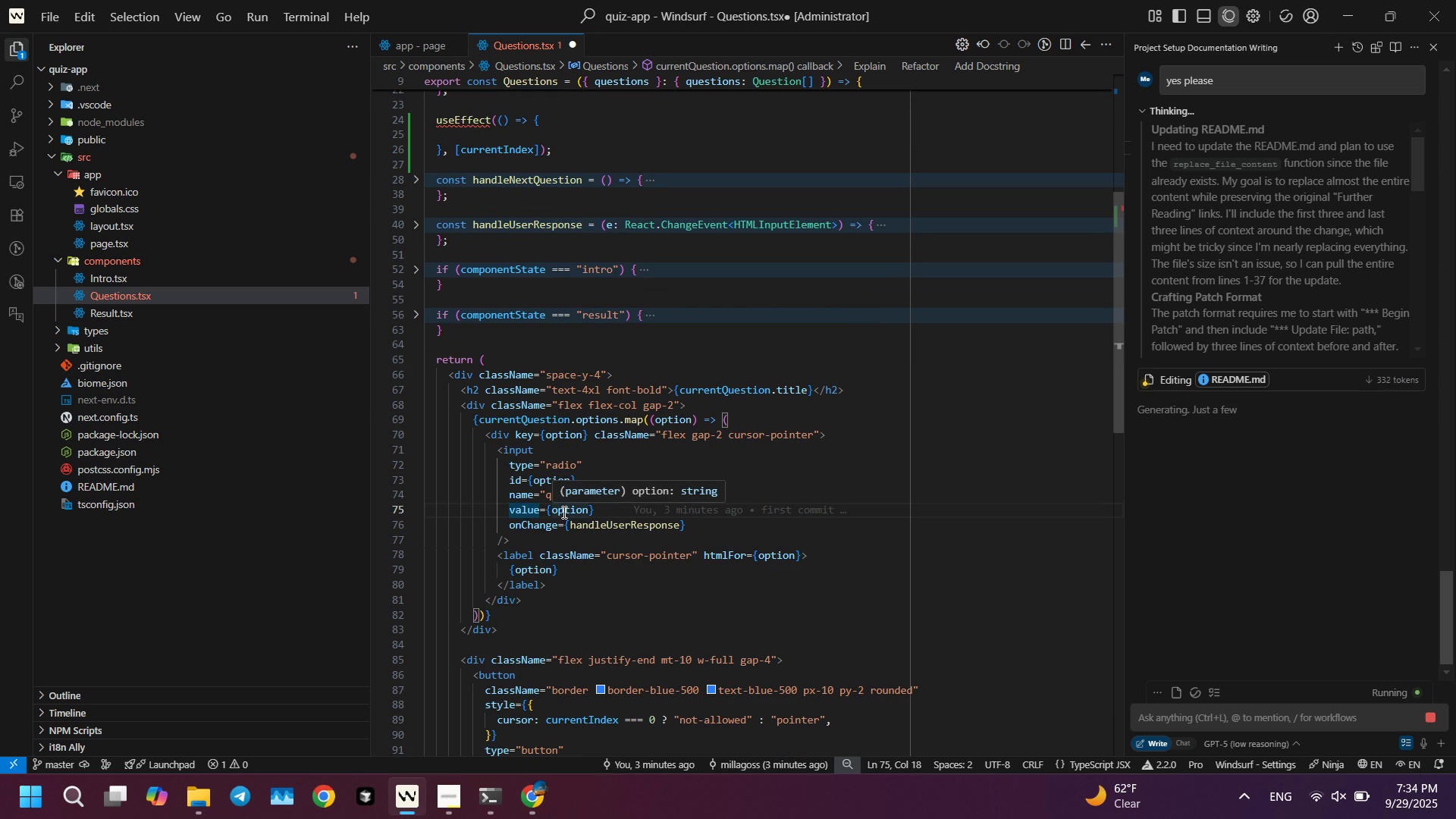 
double_click([564, 512])
 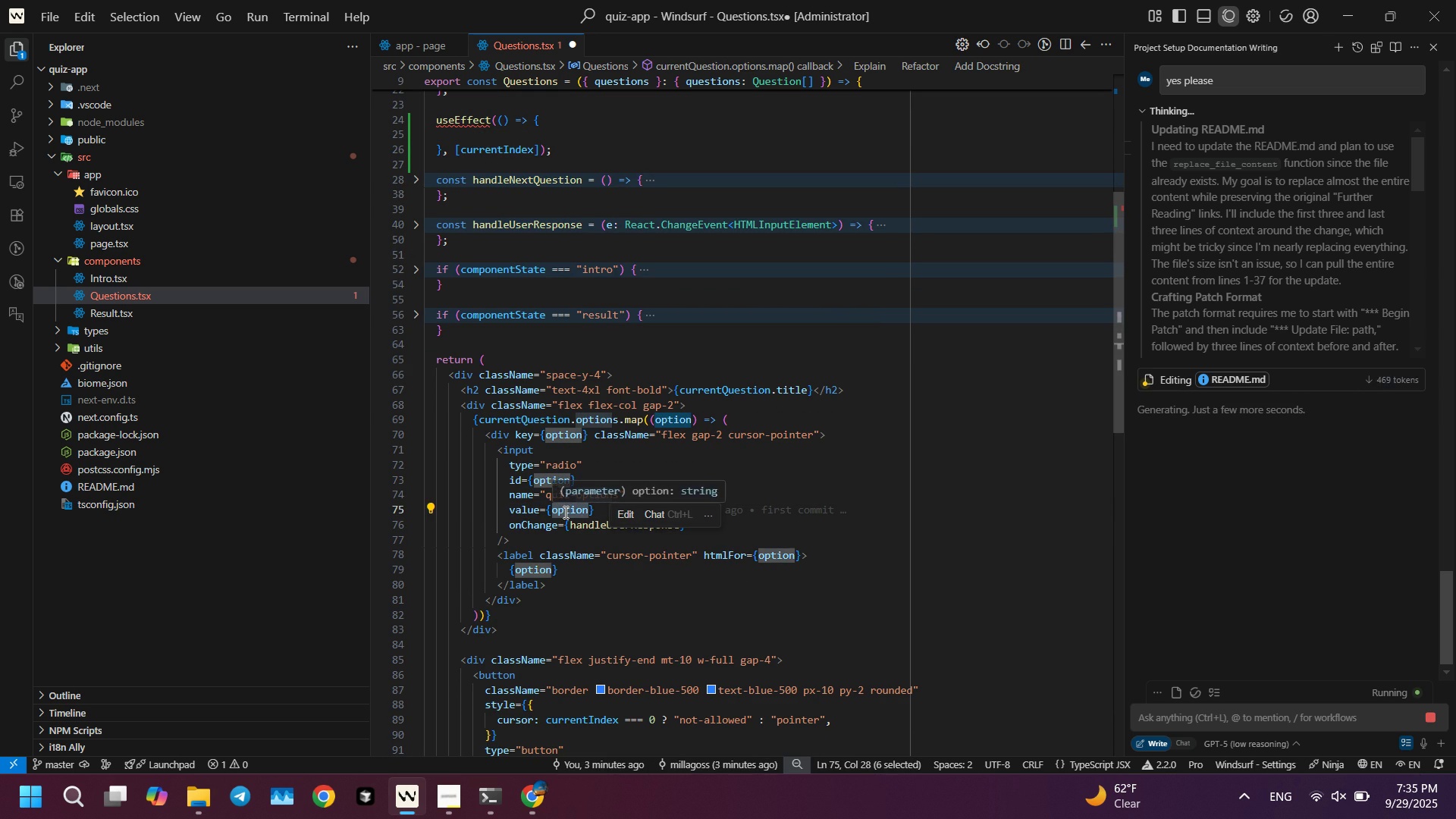 
type(userE)
key(Backspace)
type(r)